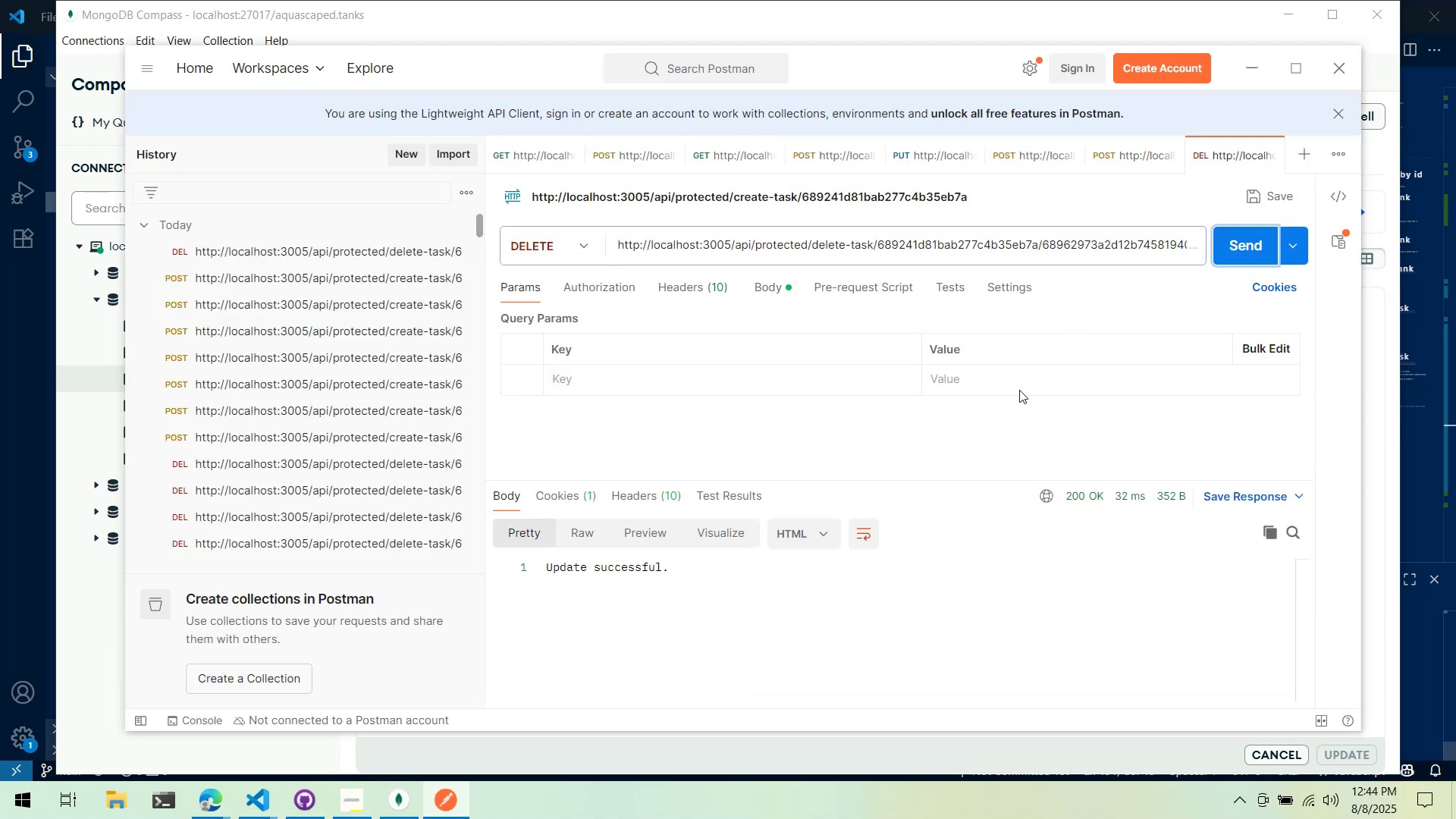 
key(Alt+Tab)
 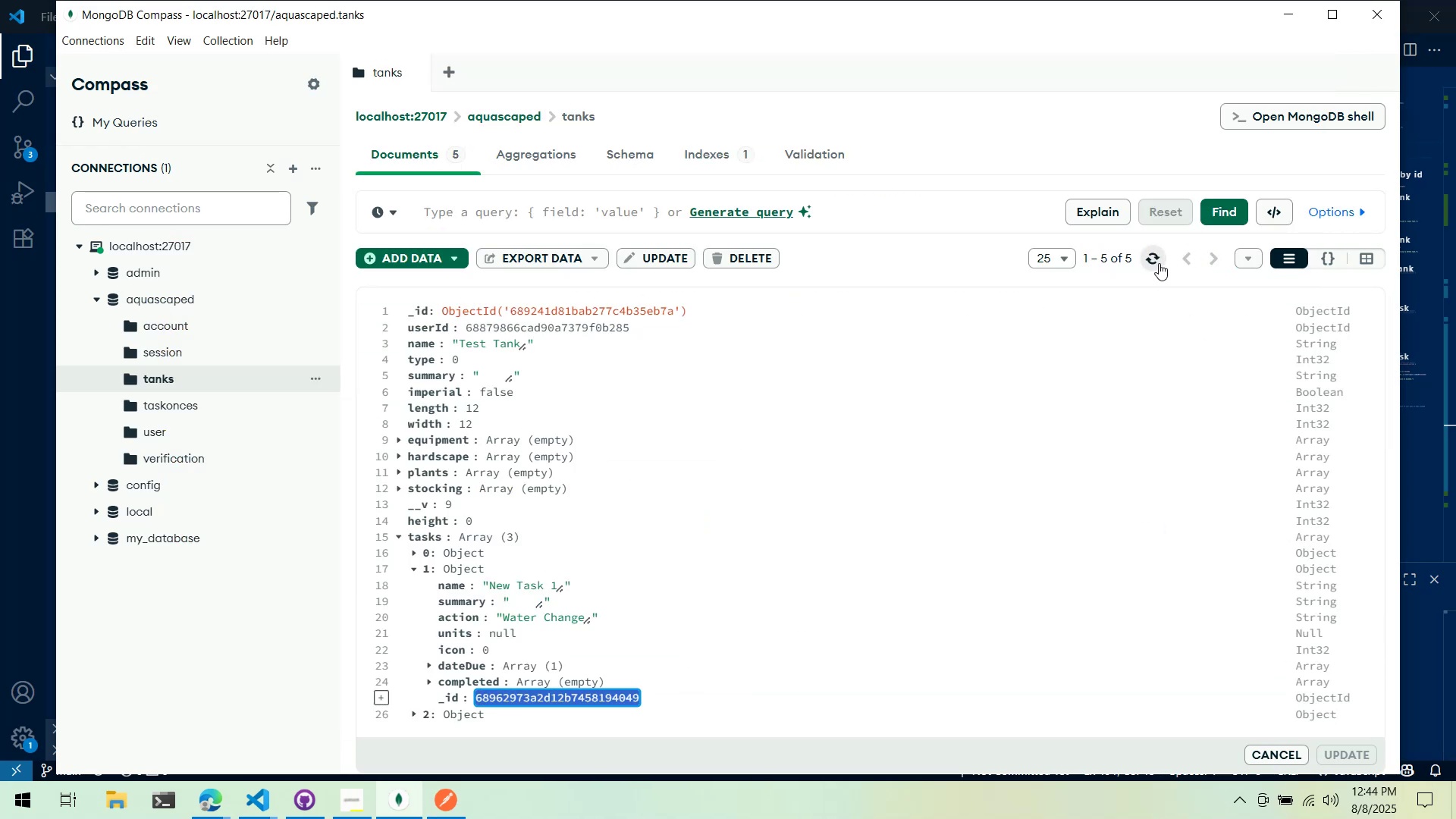 
left_click([1159, 263])
 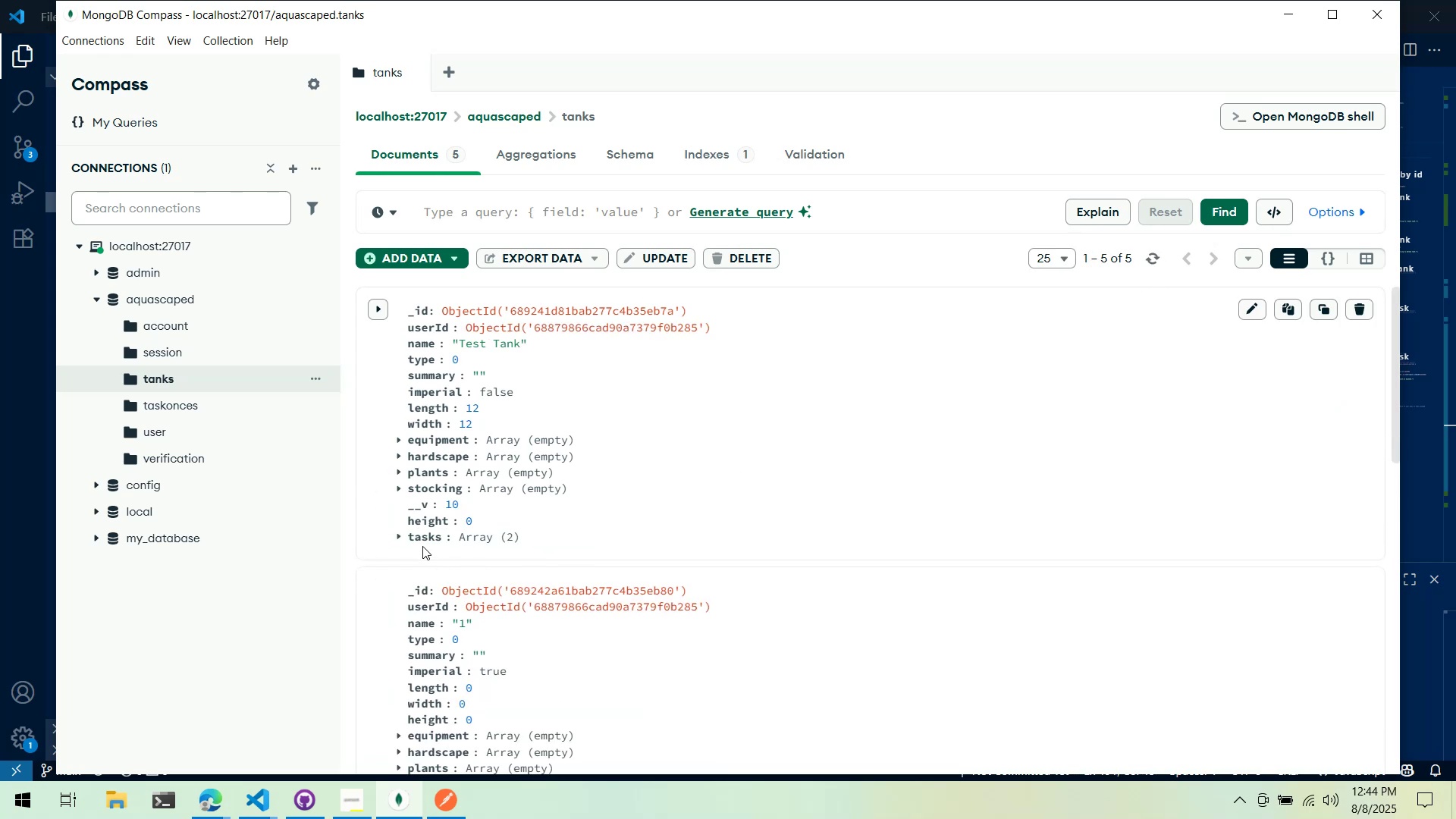 
left_click([405, 534])
 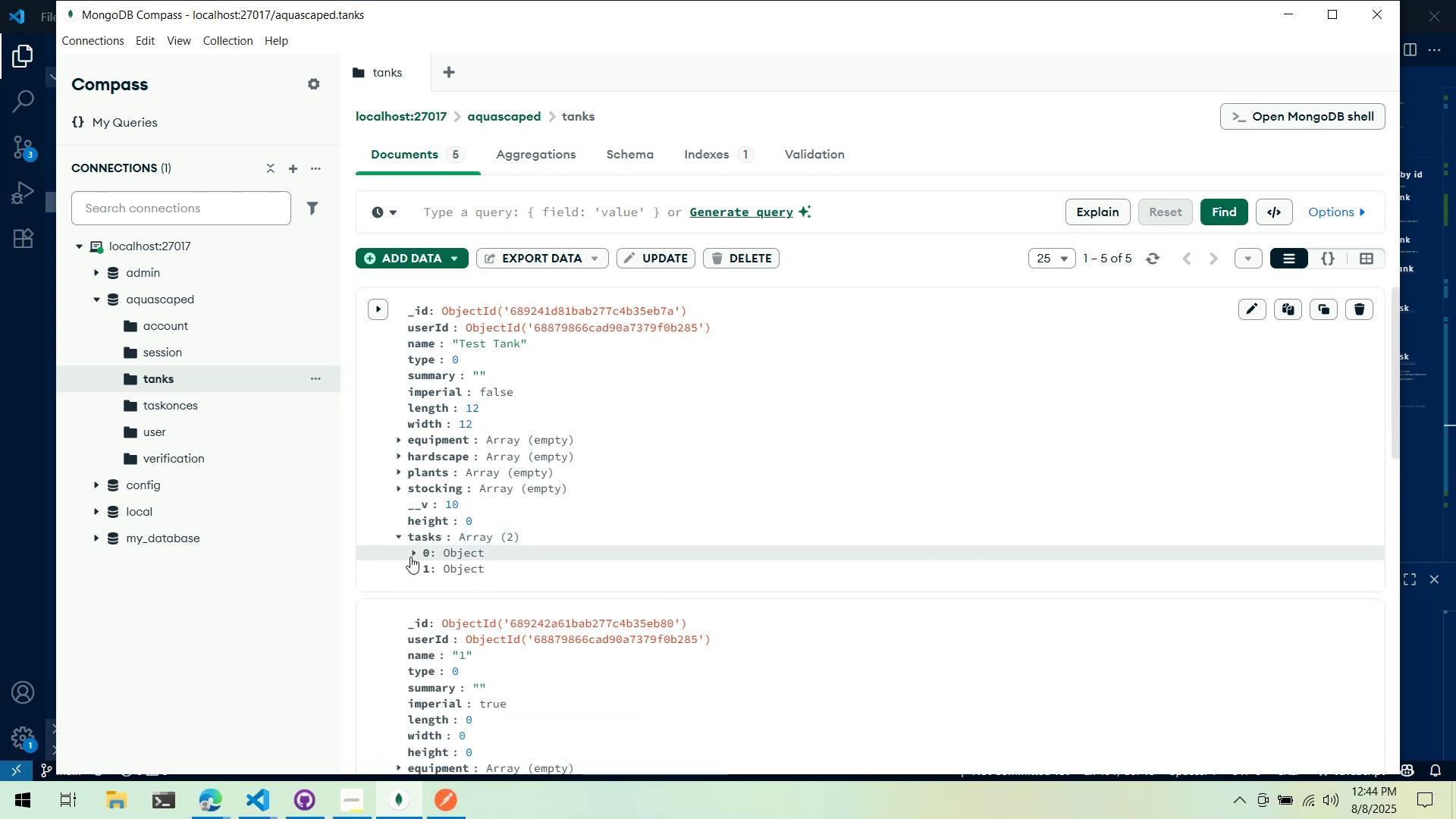 
left_click([412, 557])
 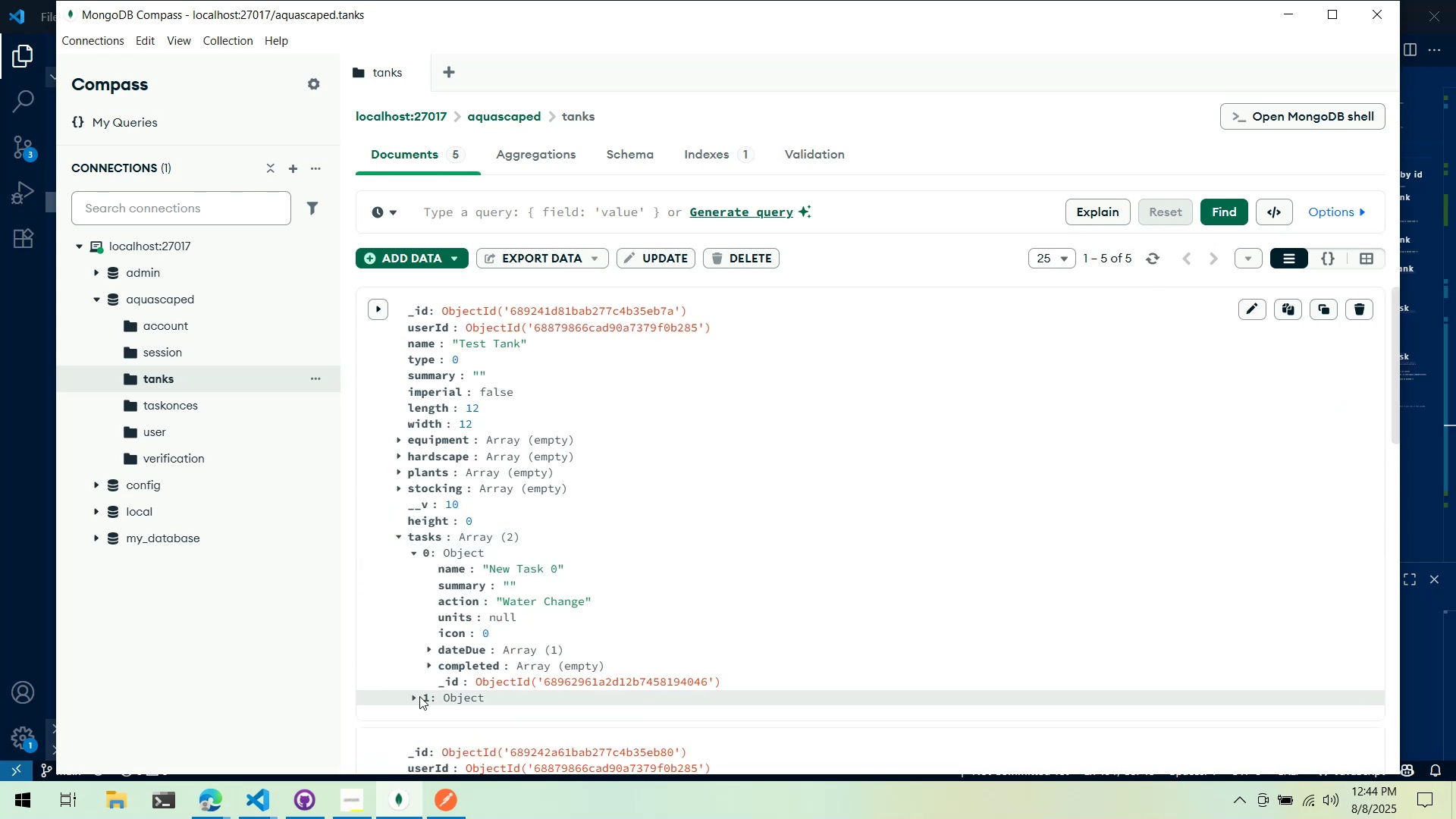 
left_click([413, 698])
 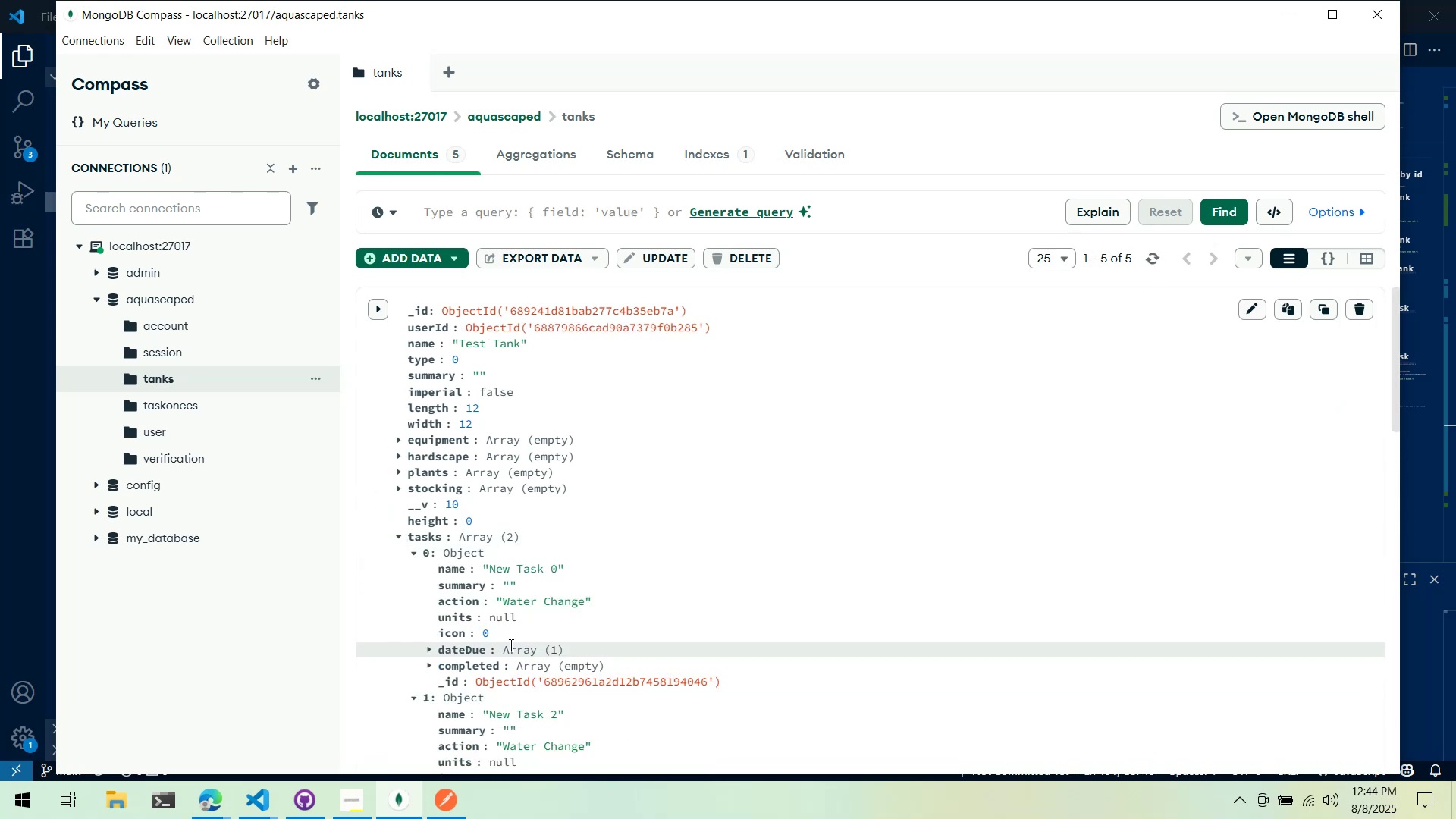 